 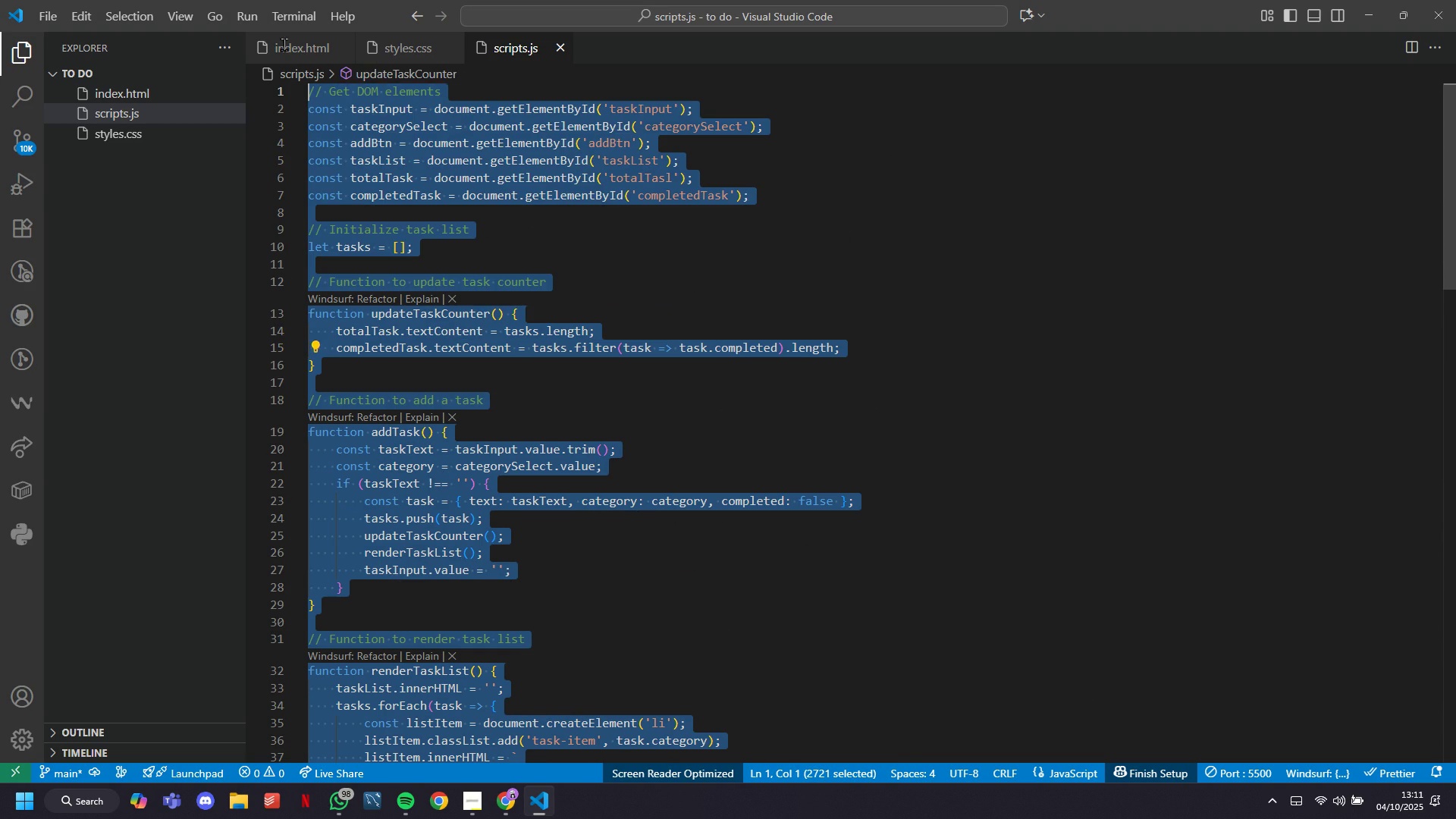 
key(Backspace)
 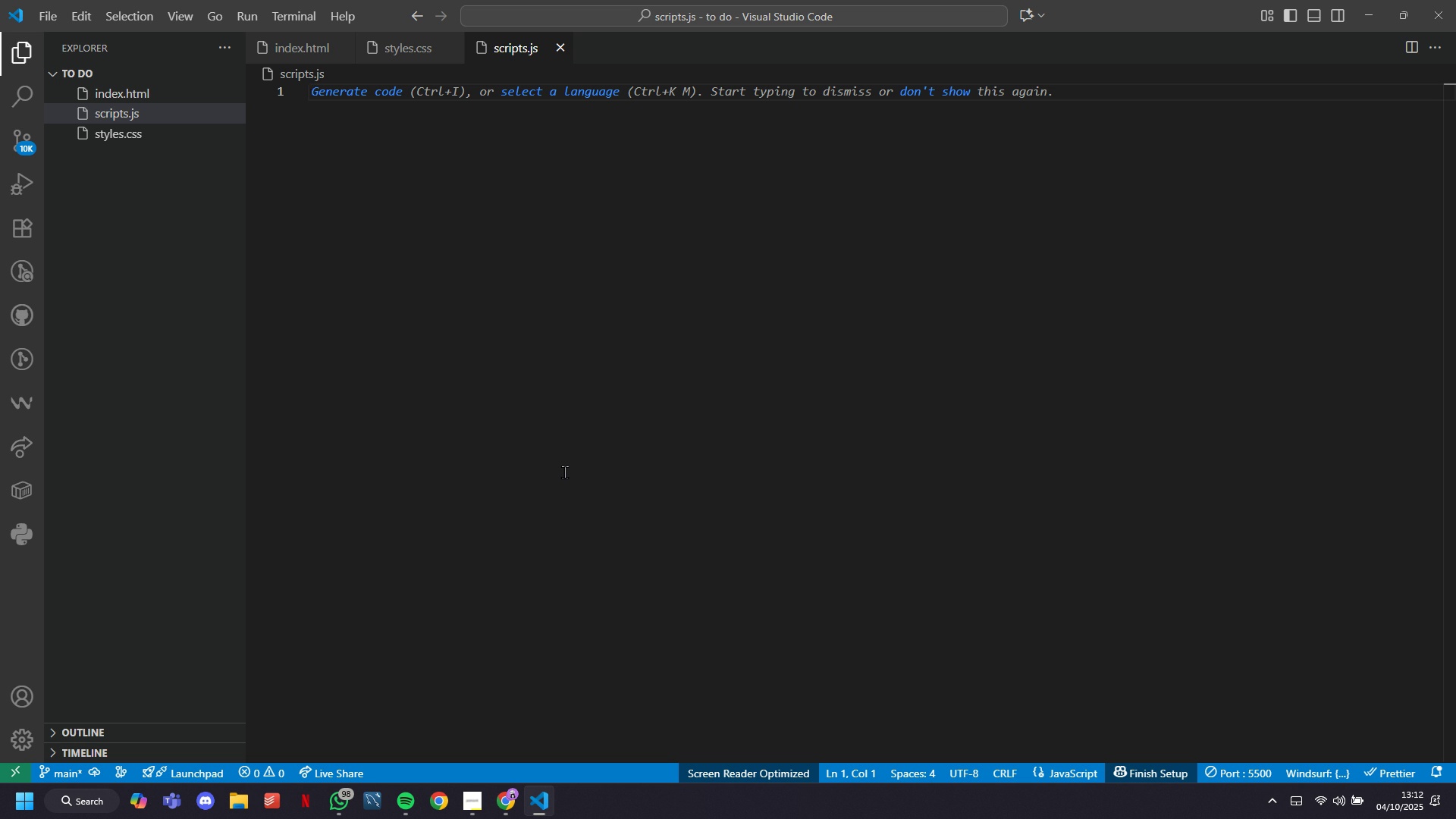 
wait(25.34)
 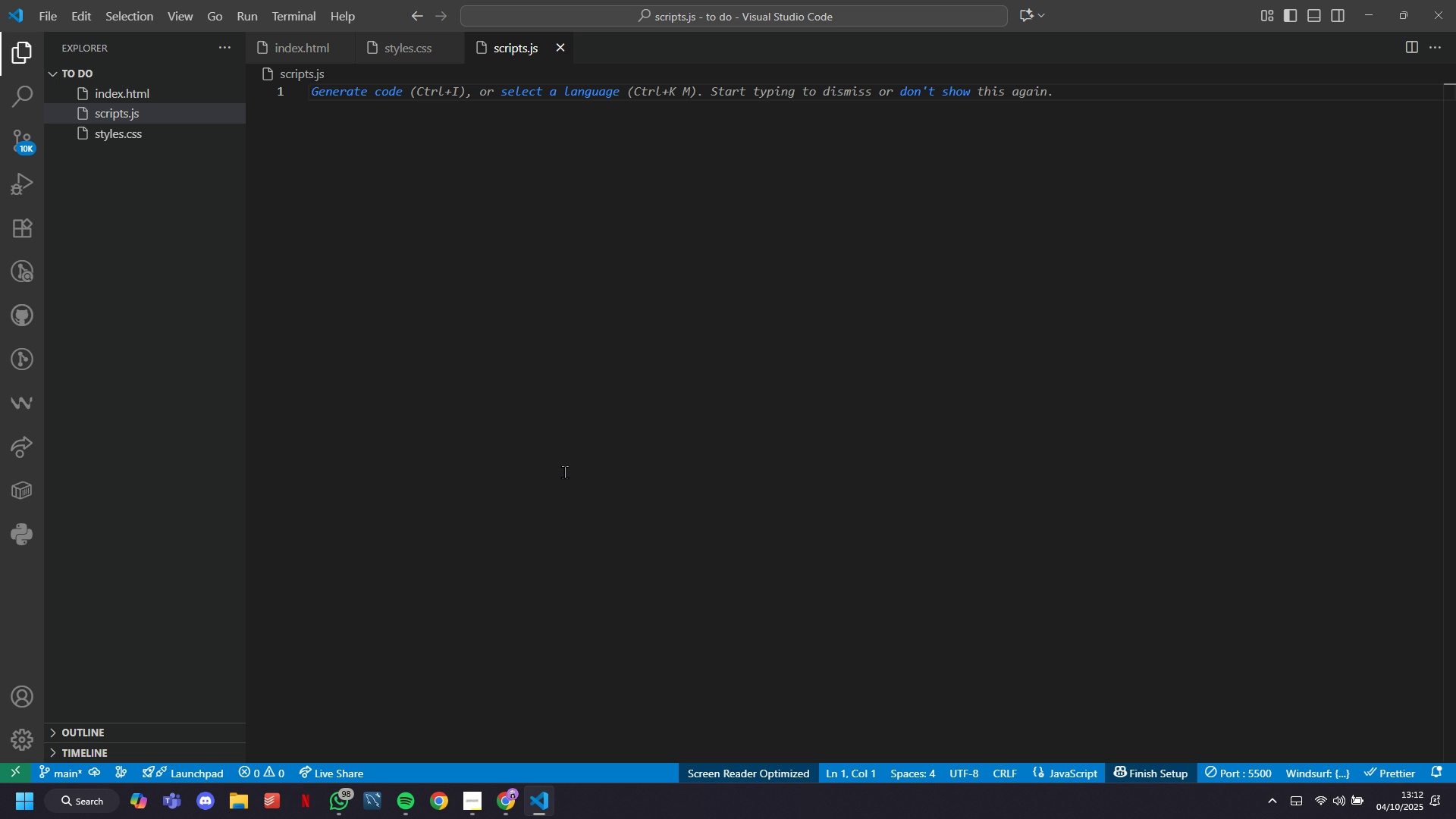 
left_click([290, 46])
 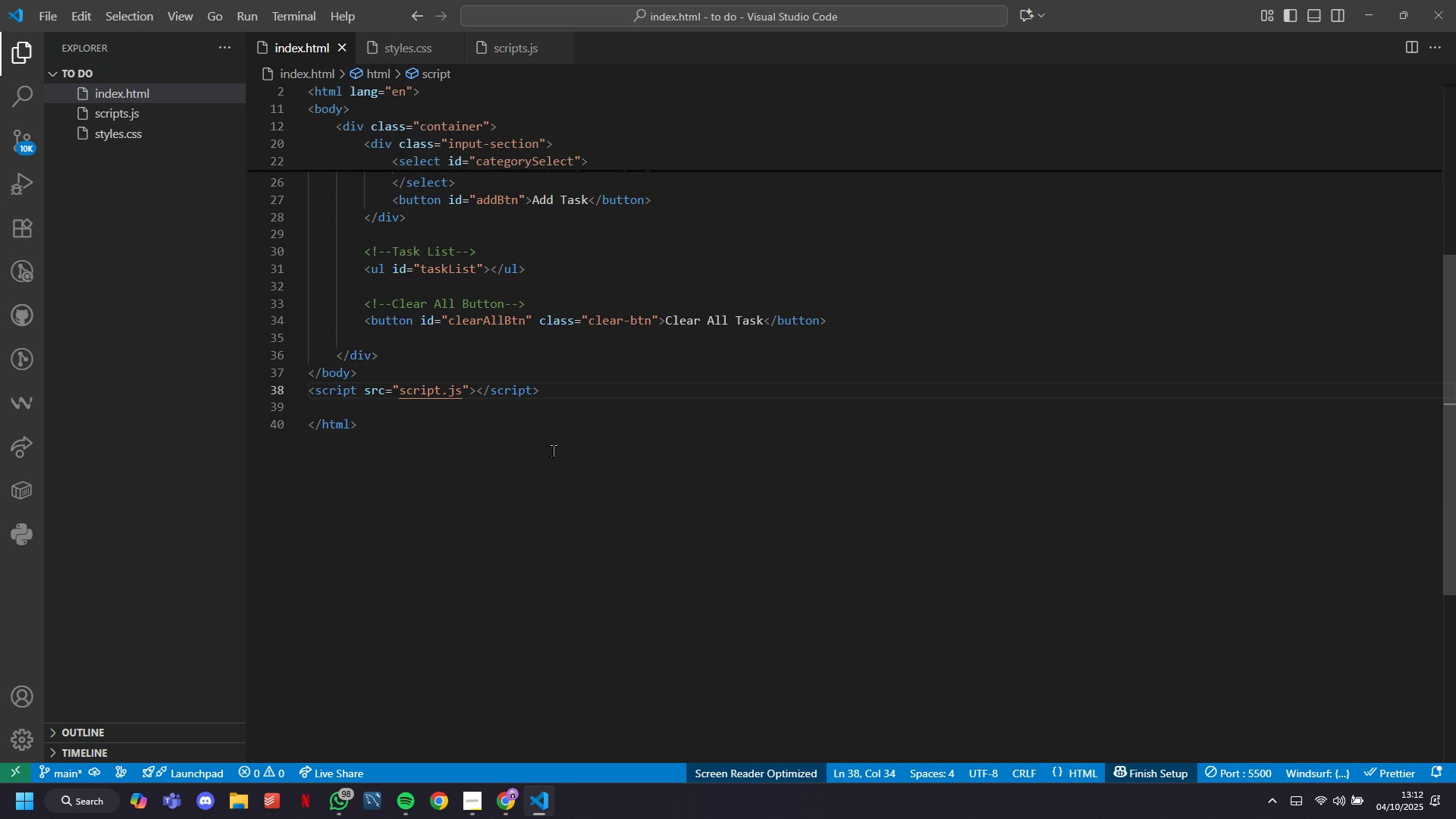 
scroll: coordinate [557, 454], scroll_direction: up, amount: 13.0
 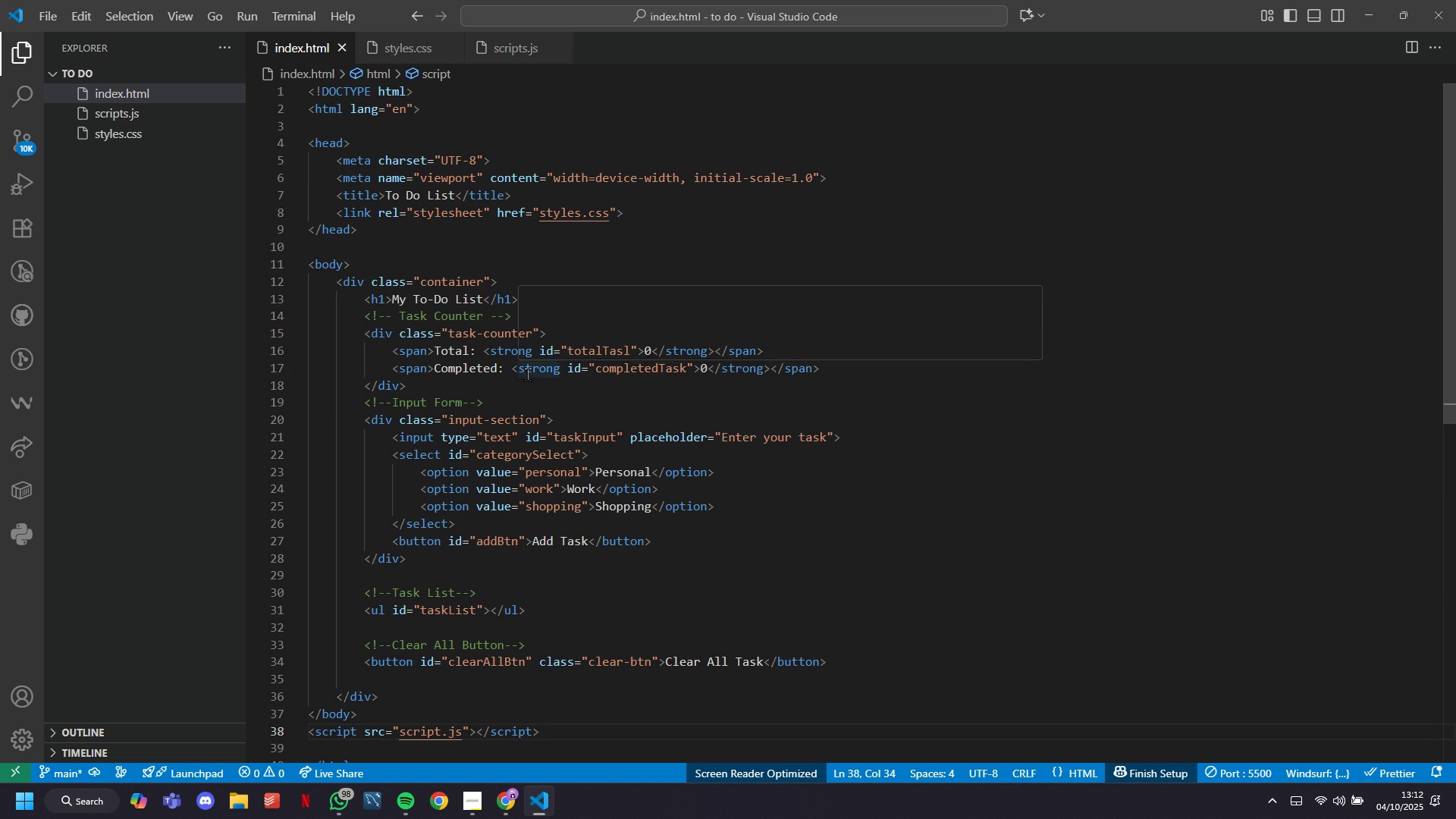 
wait(6.76)
 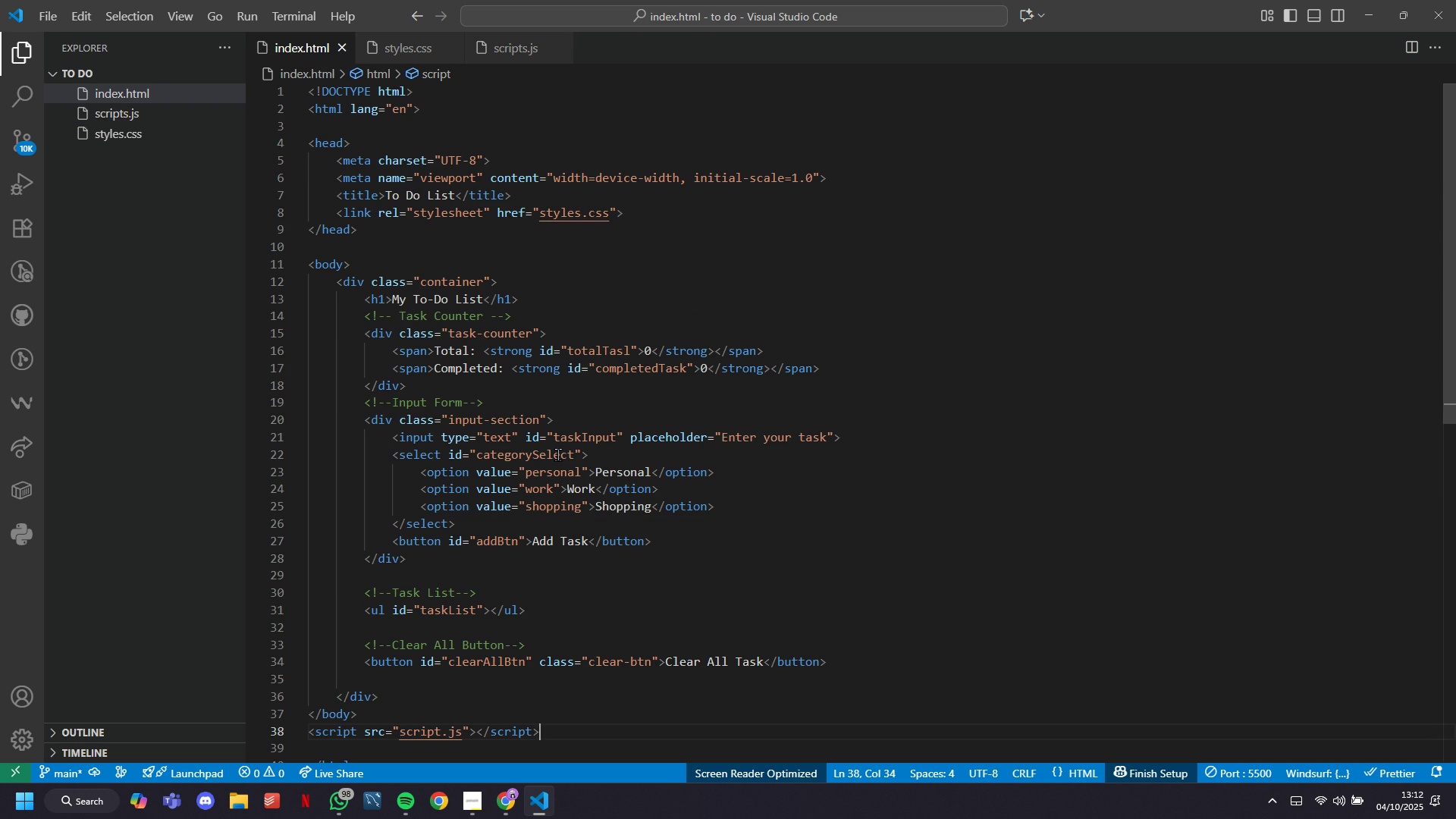 
left_click([498, 801])
 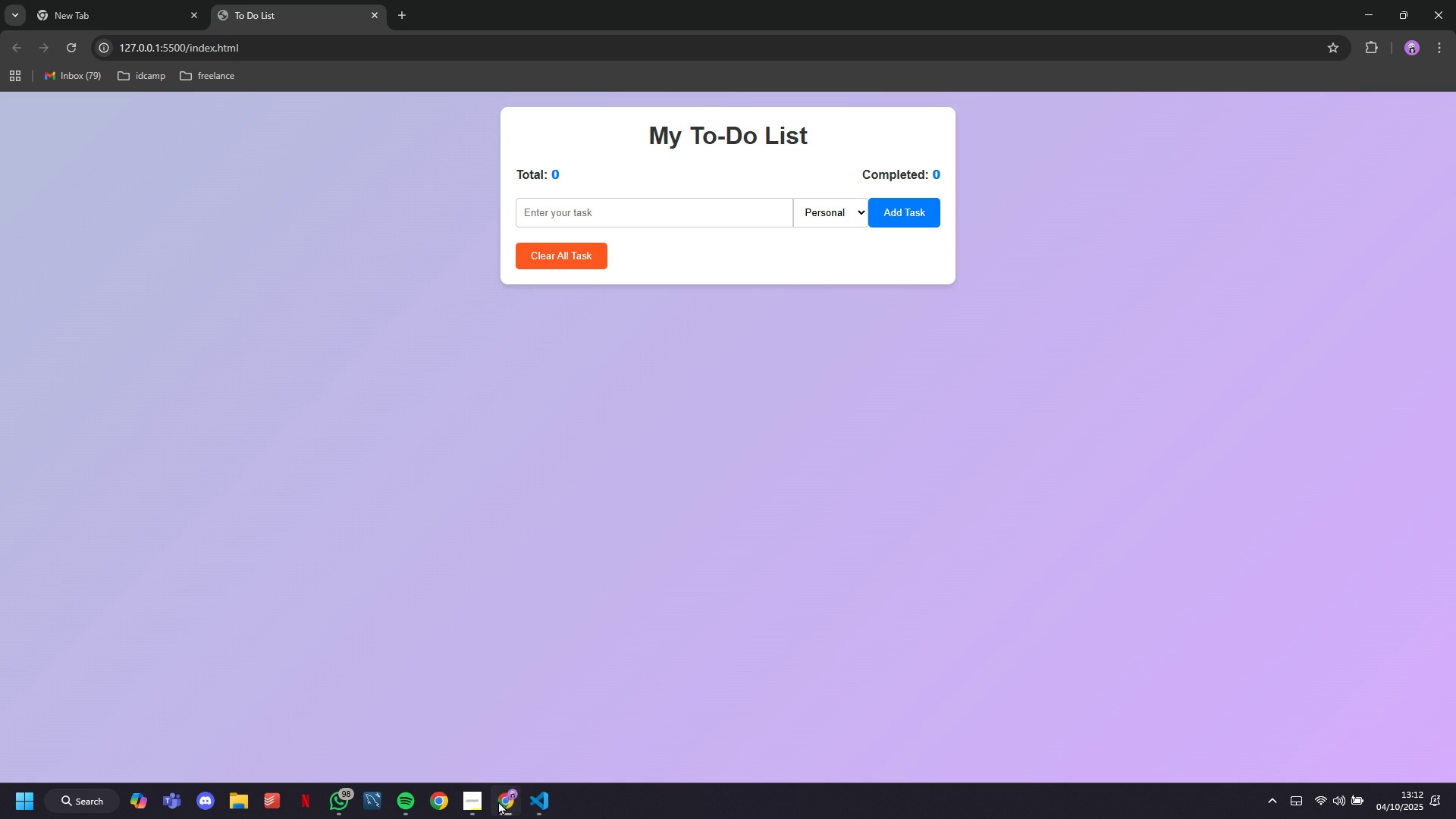 
left_click([498, 801])
 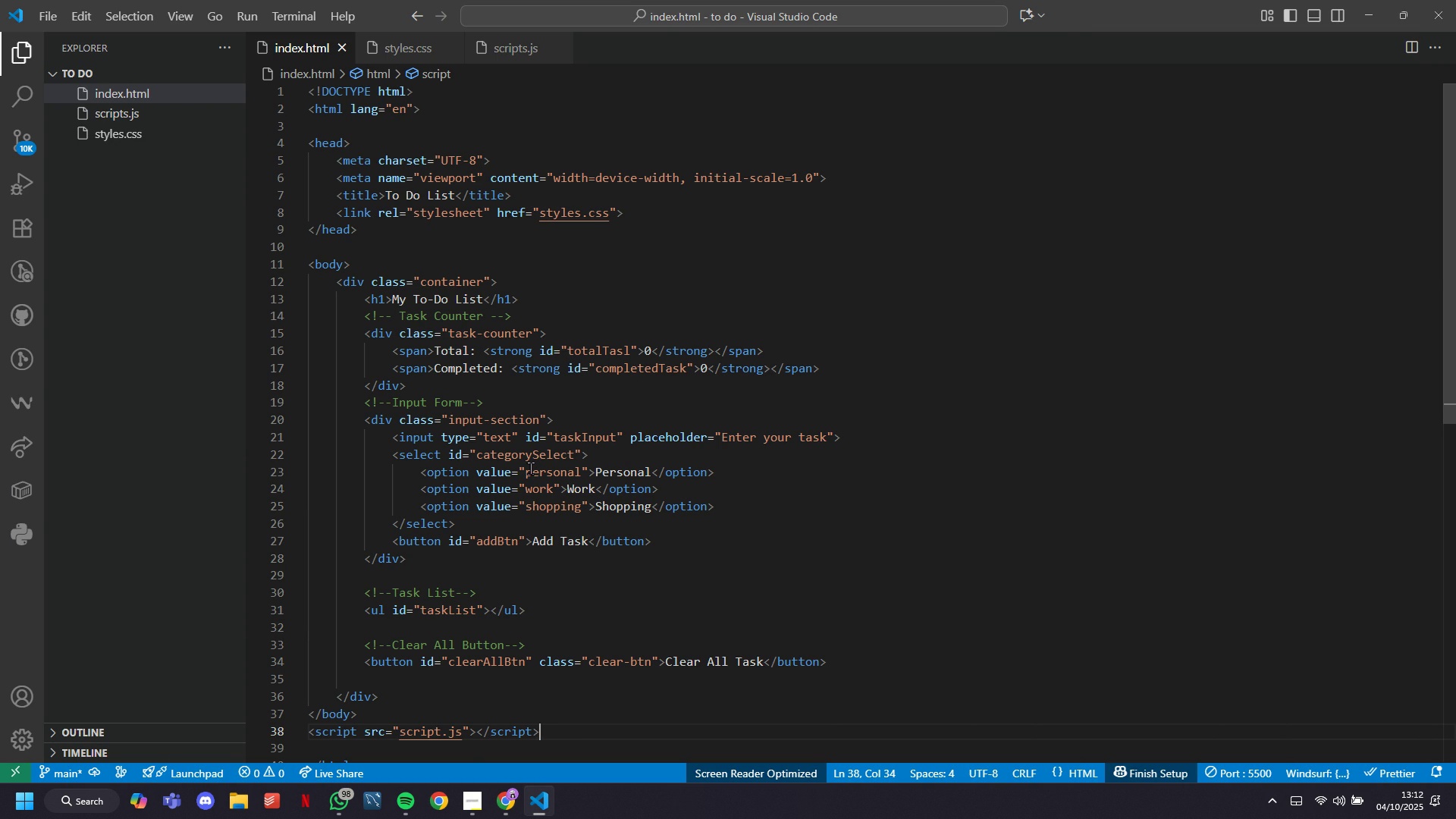 
wait(13.34)
 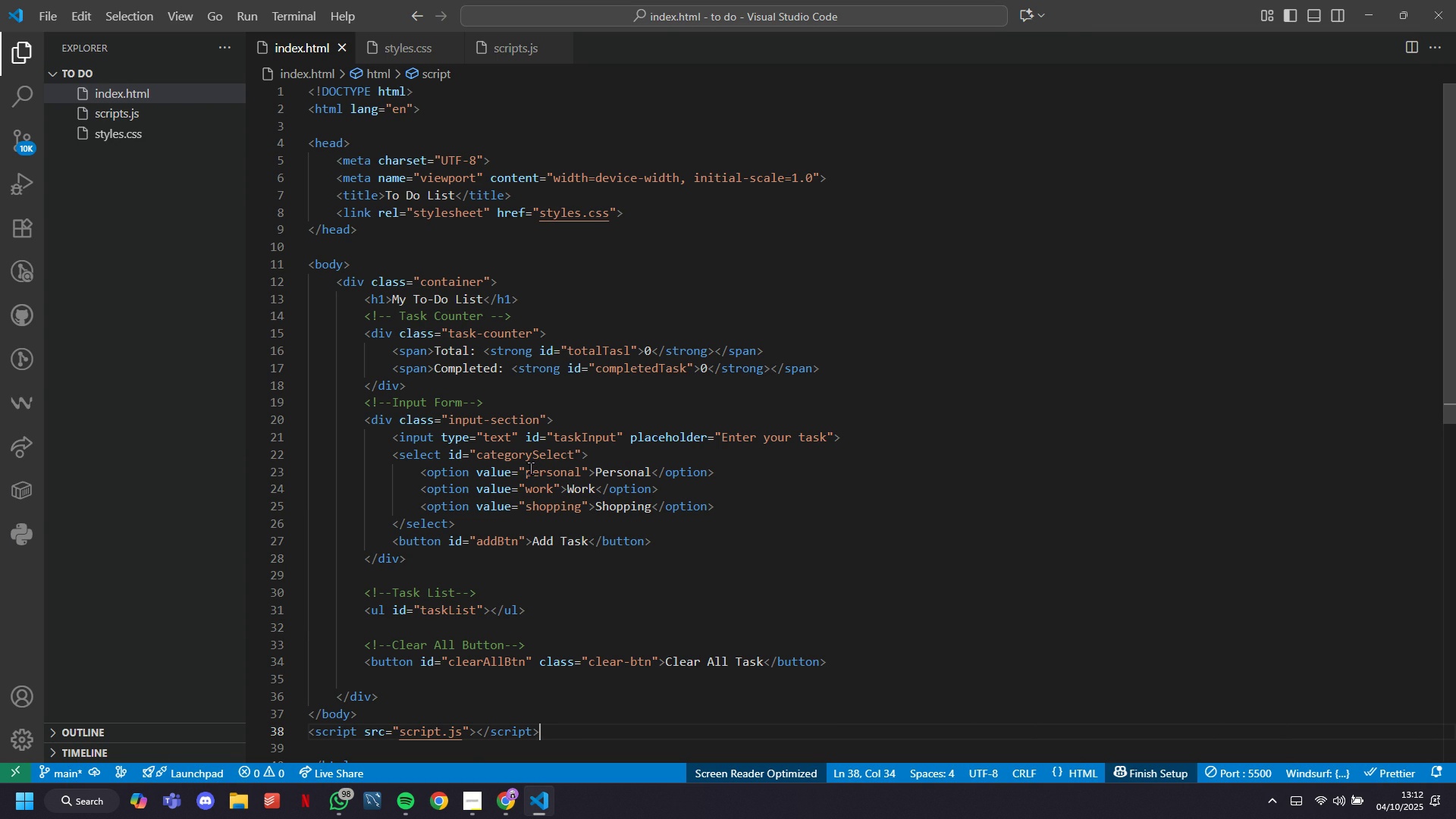 
scroll: coordinate [530, 468], scroll_direction: down, amount: 3.0
 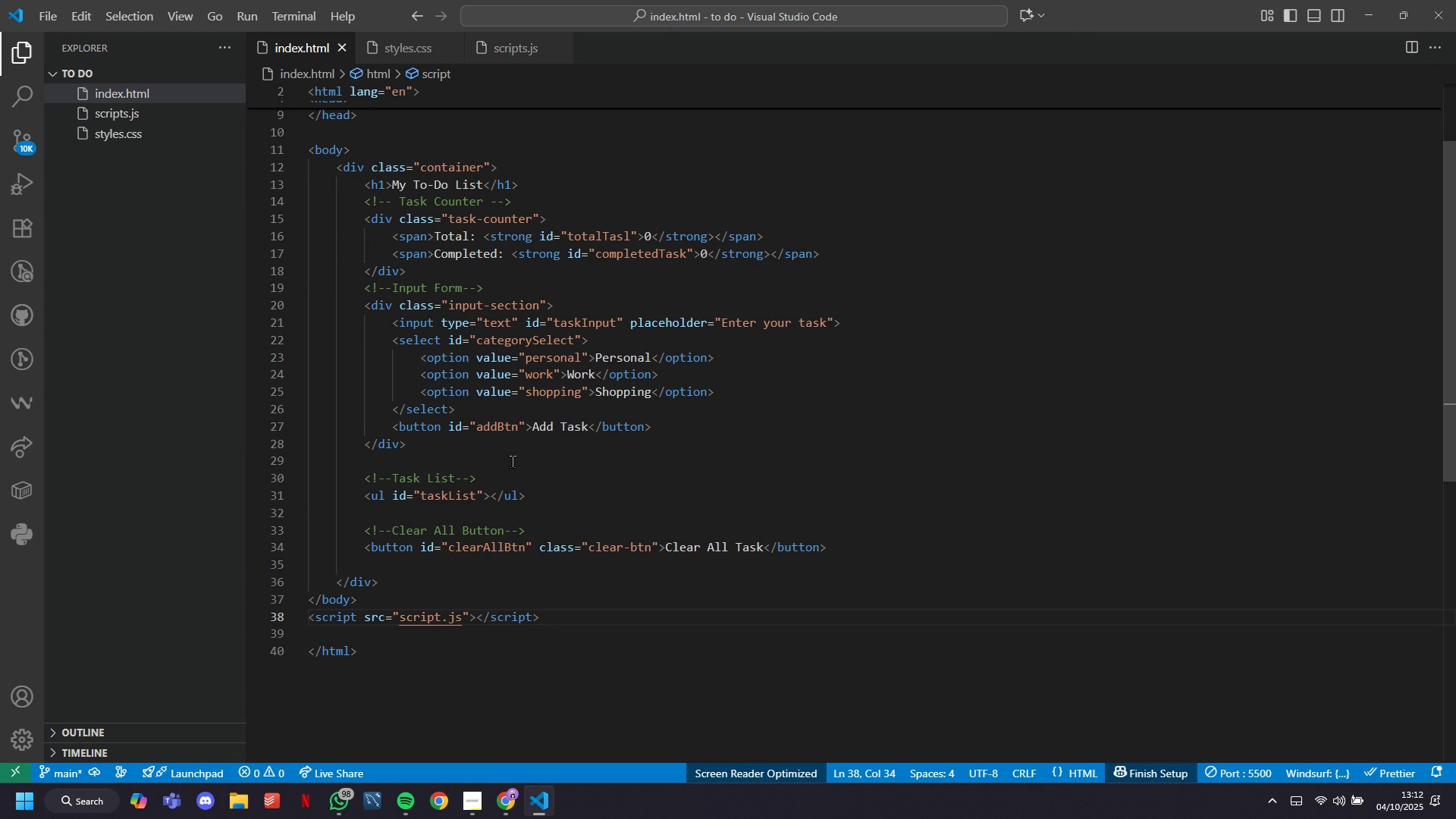 
left_click([549, 500])
 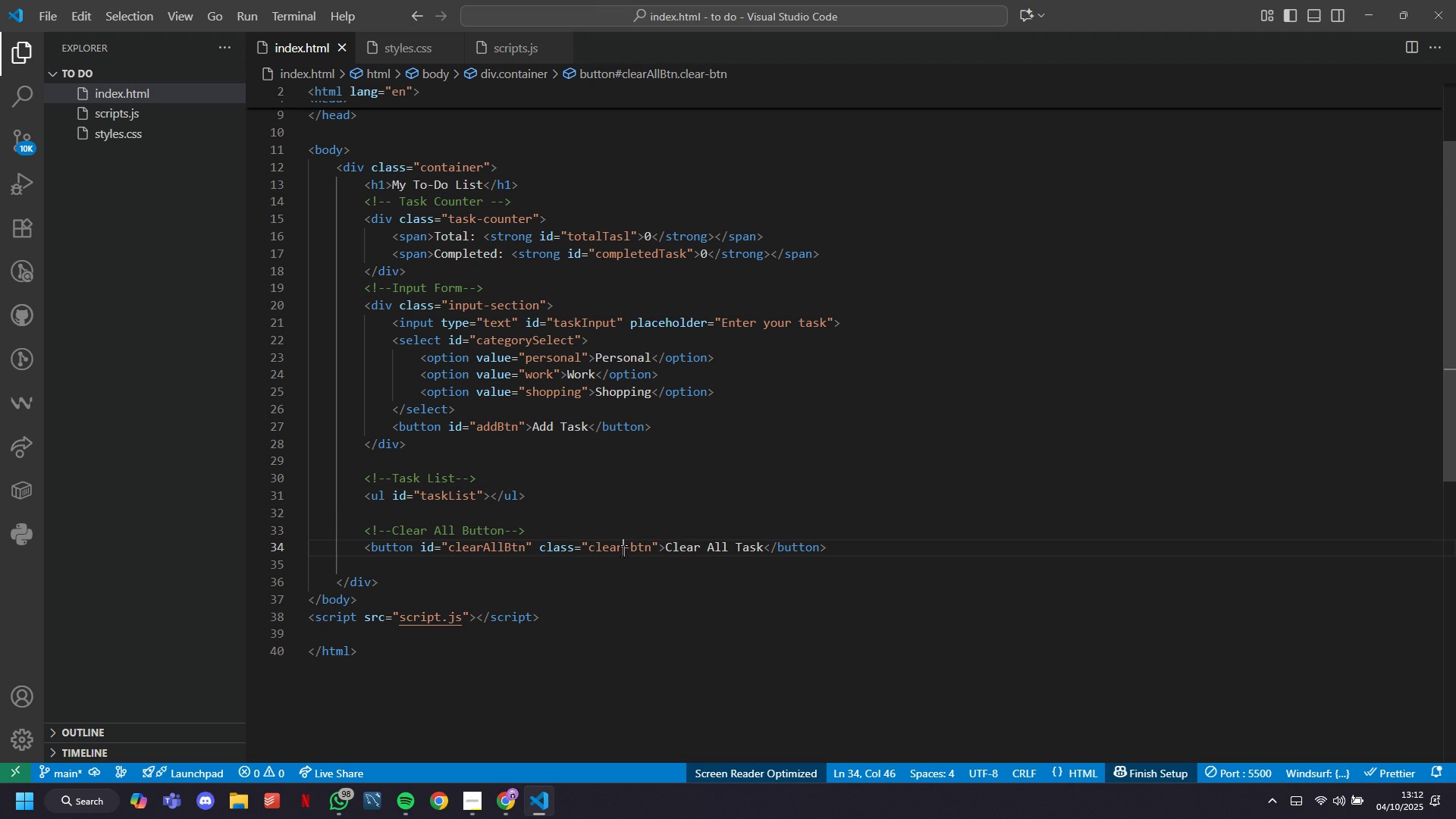 
wait(6.3)
 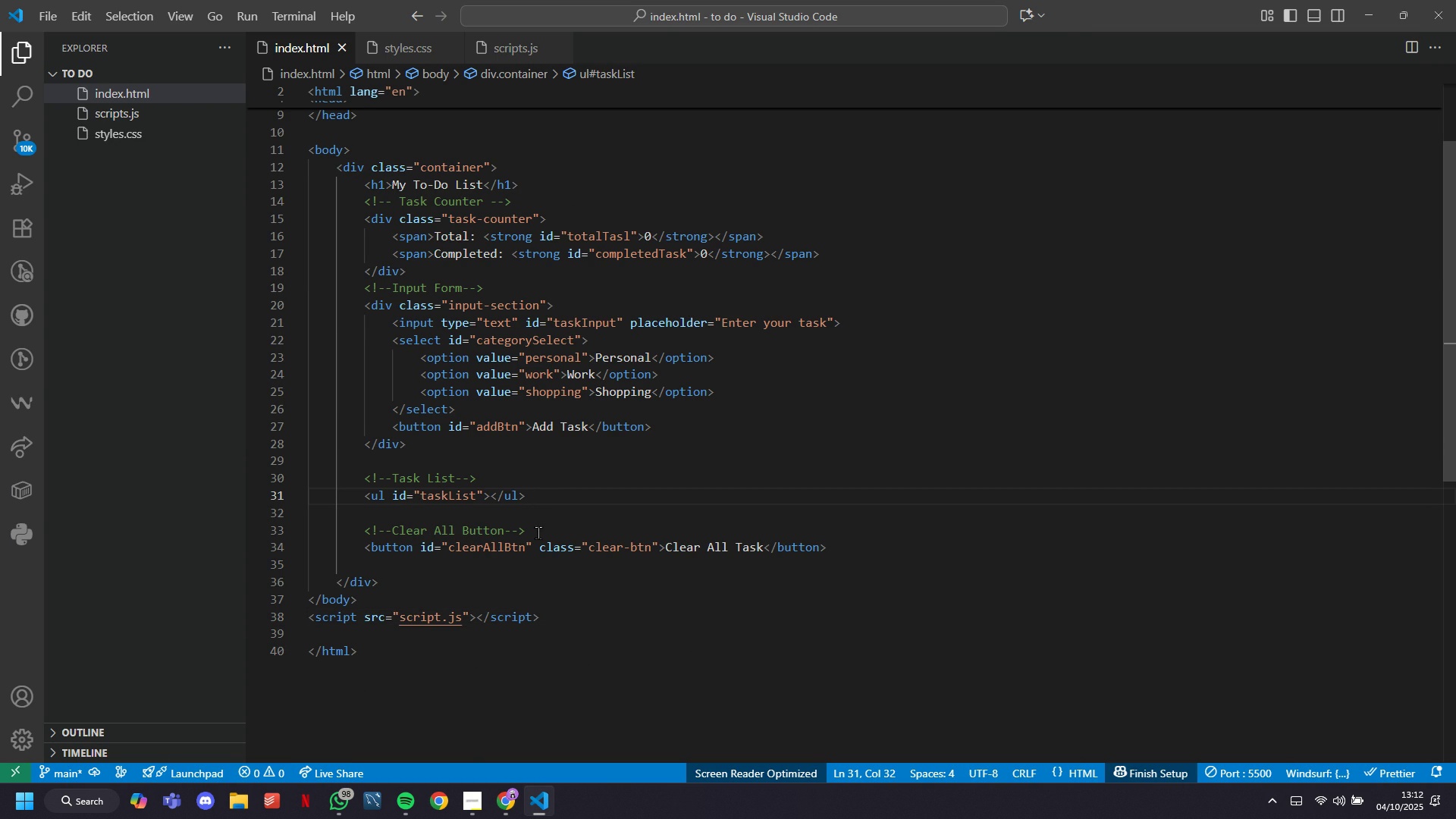 
left_click([160, 113])
 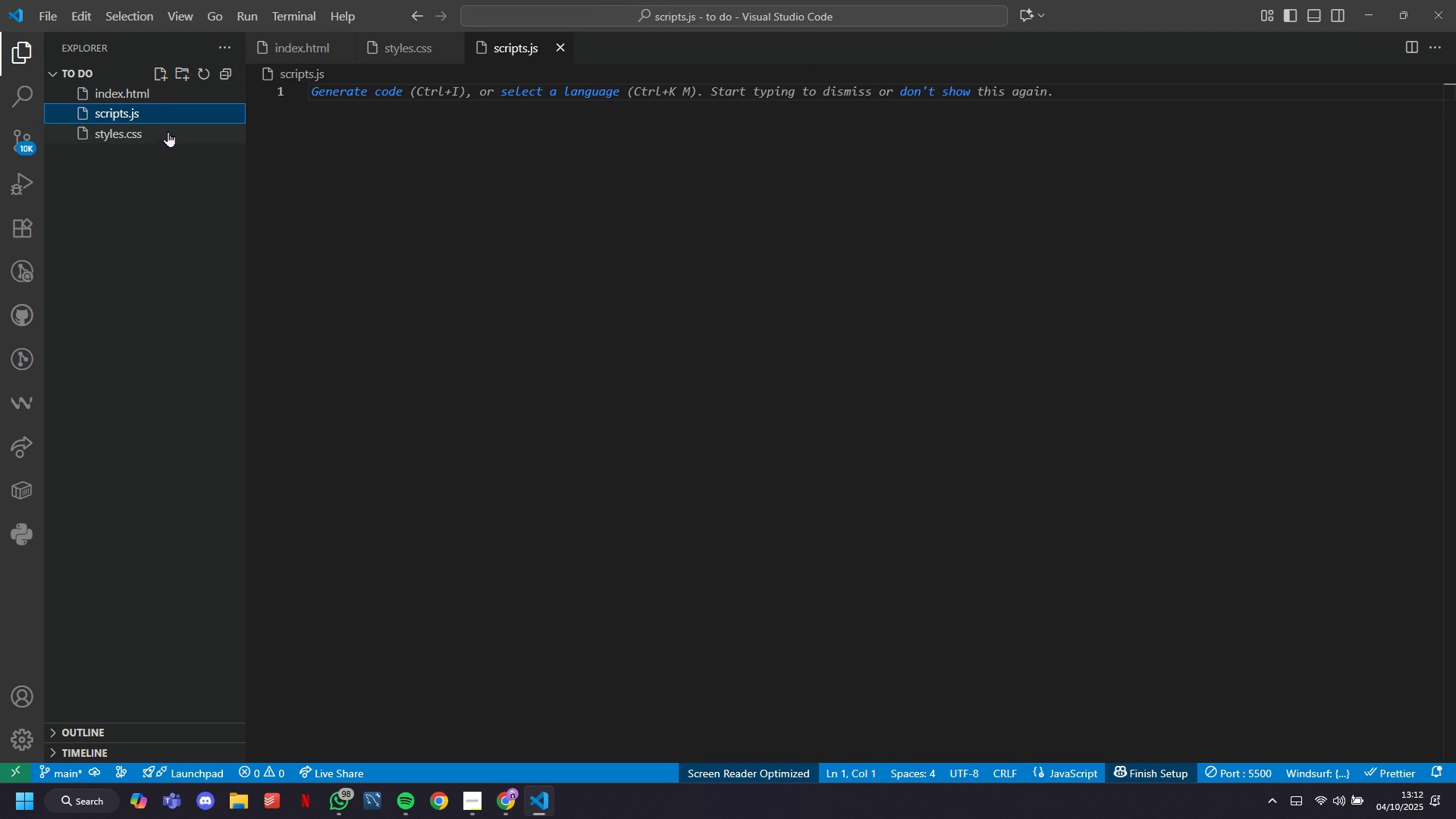 
left_click([168, 136])
 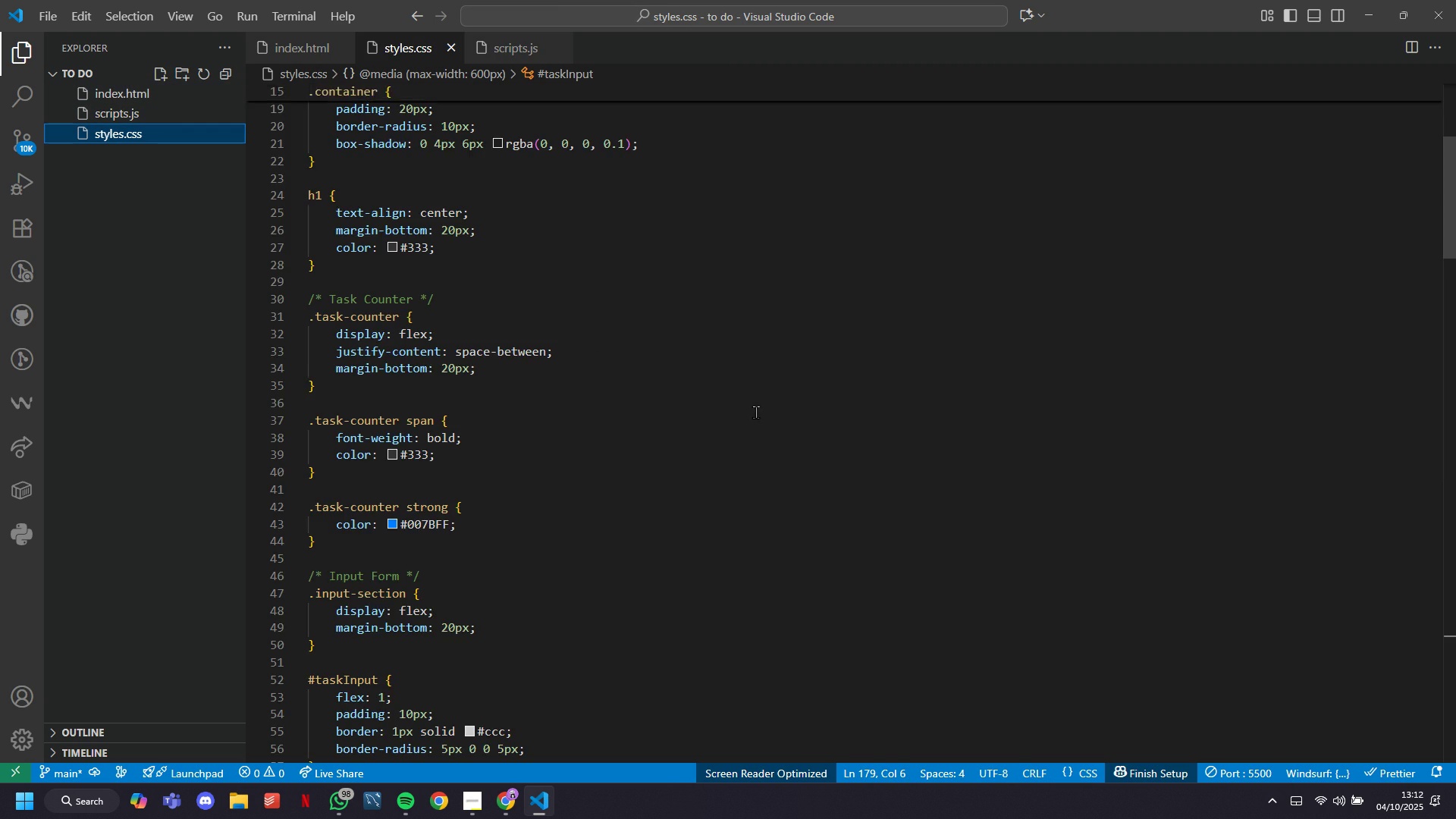 
scroll: coordinate [758, 411], scroll_direction: up, amount: 15.0
 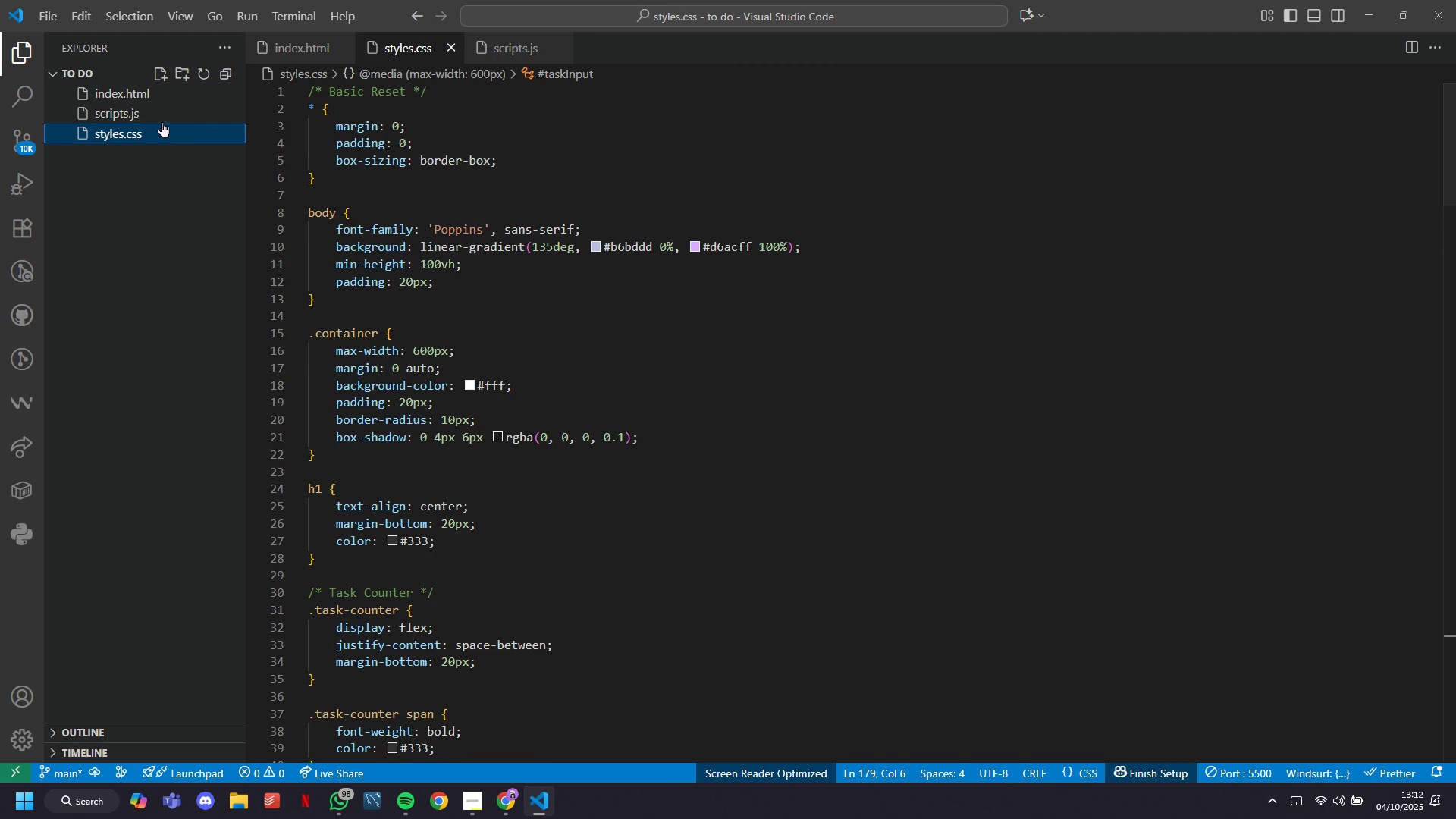 
left_click([162, 121])
 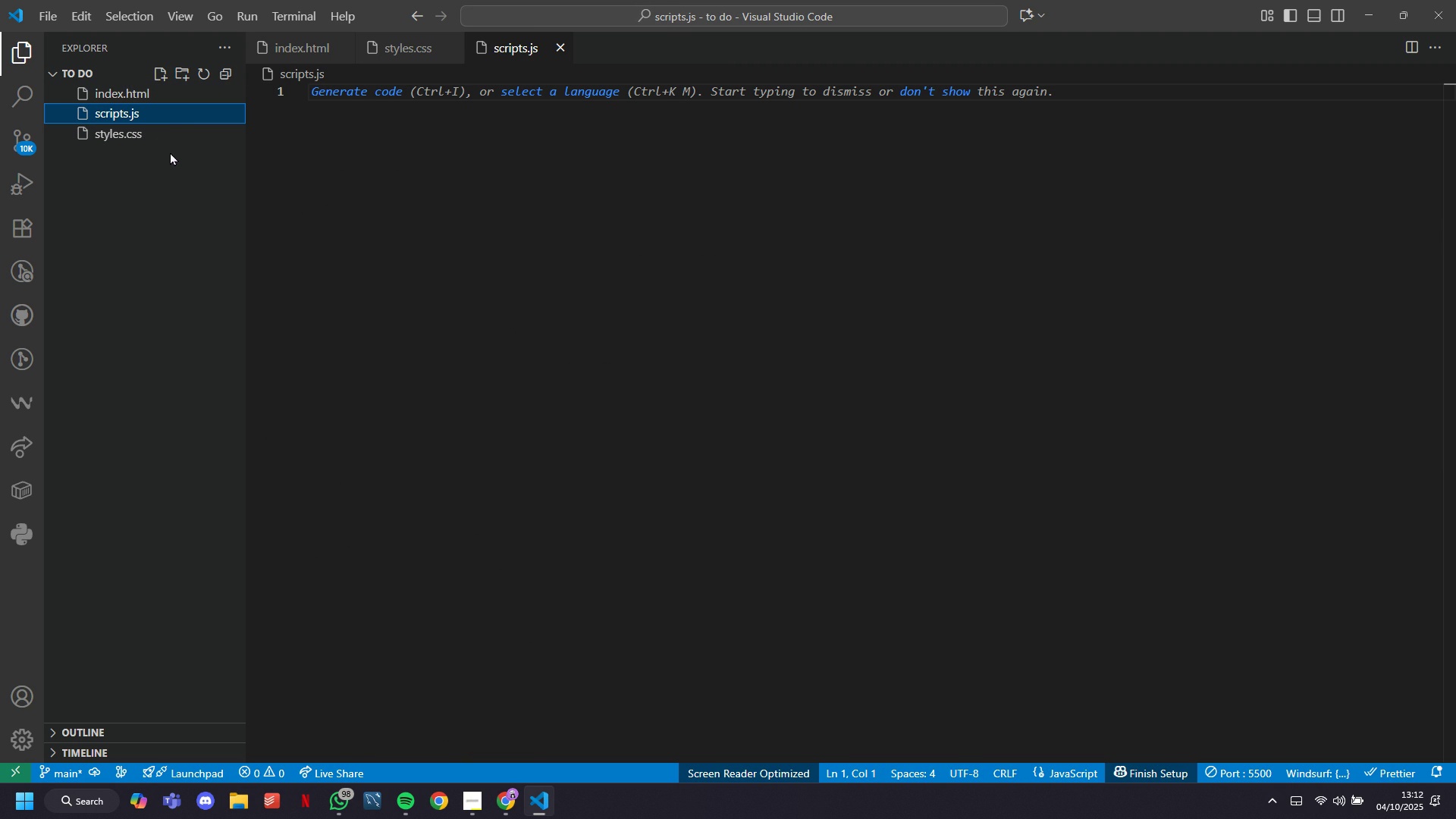 
wait(6.6)
 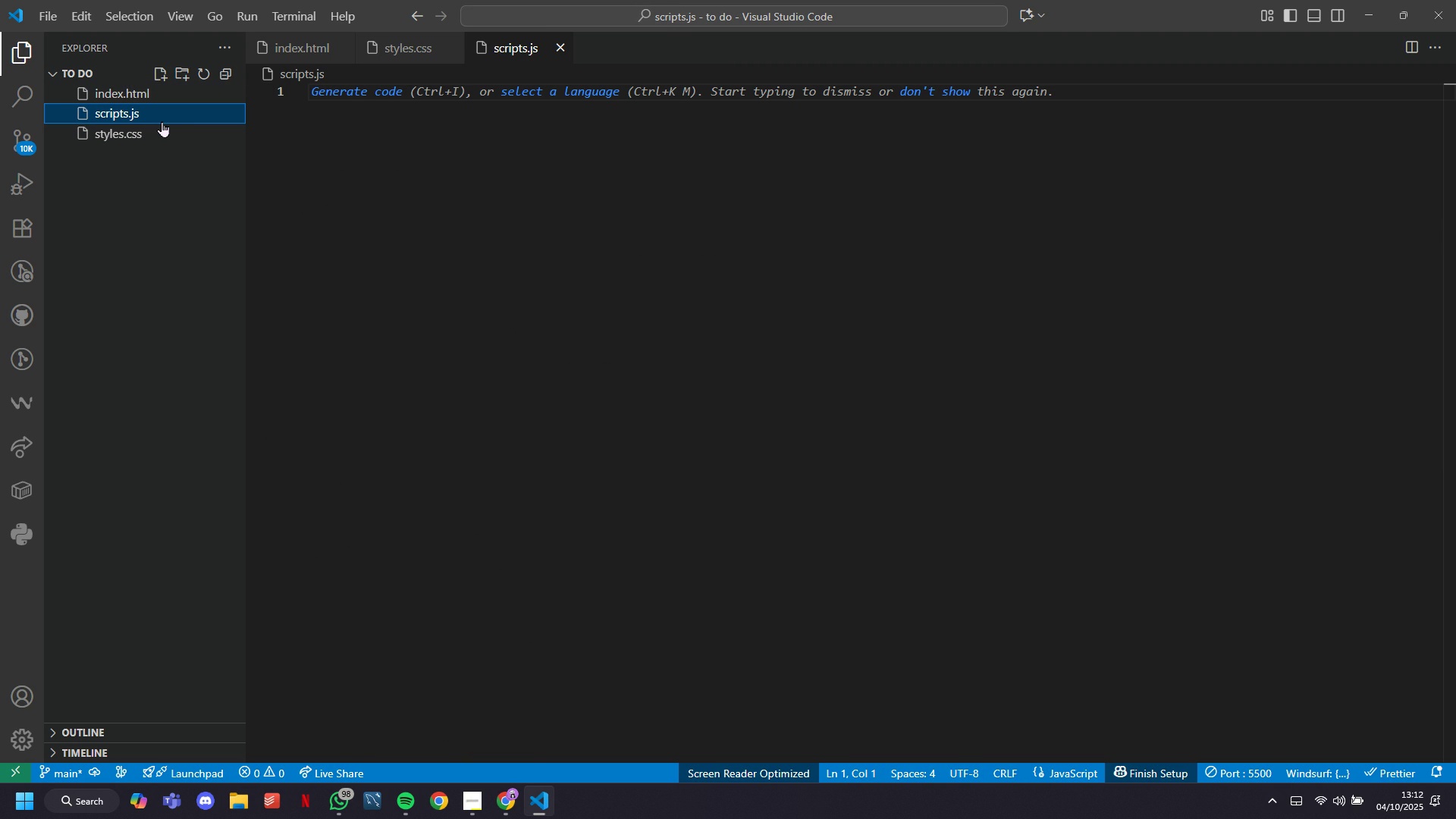 
left_click([364, 112])